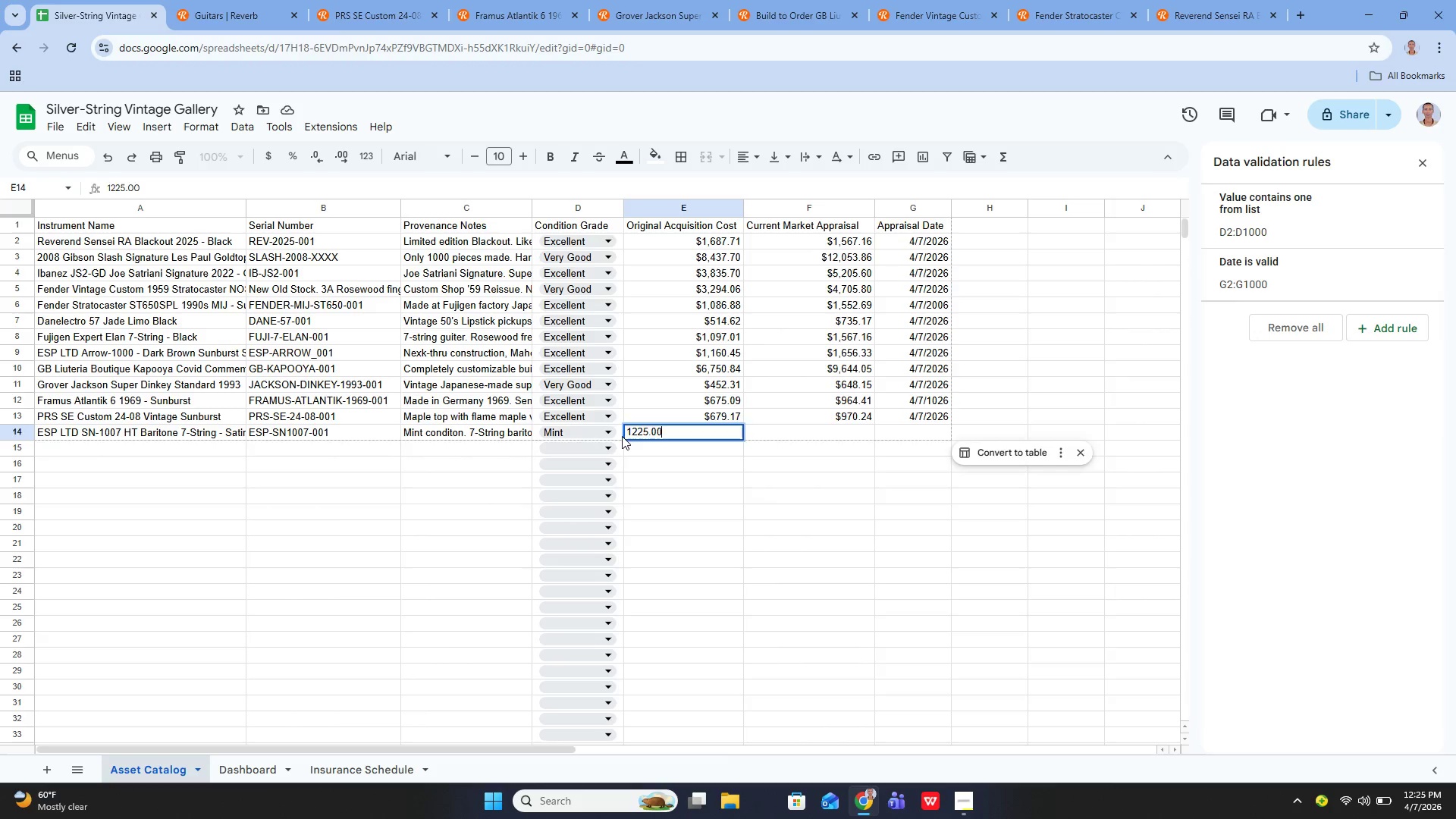 
key(Enter)
 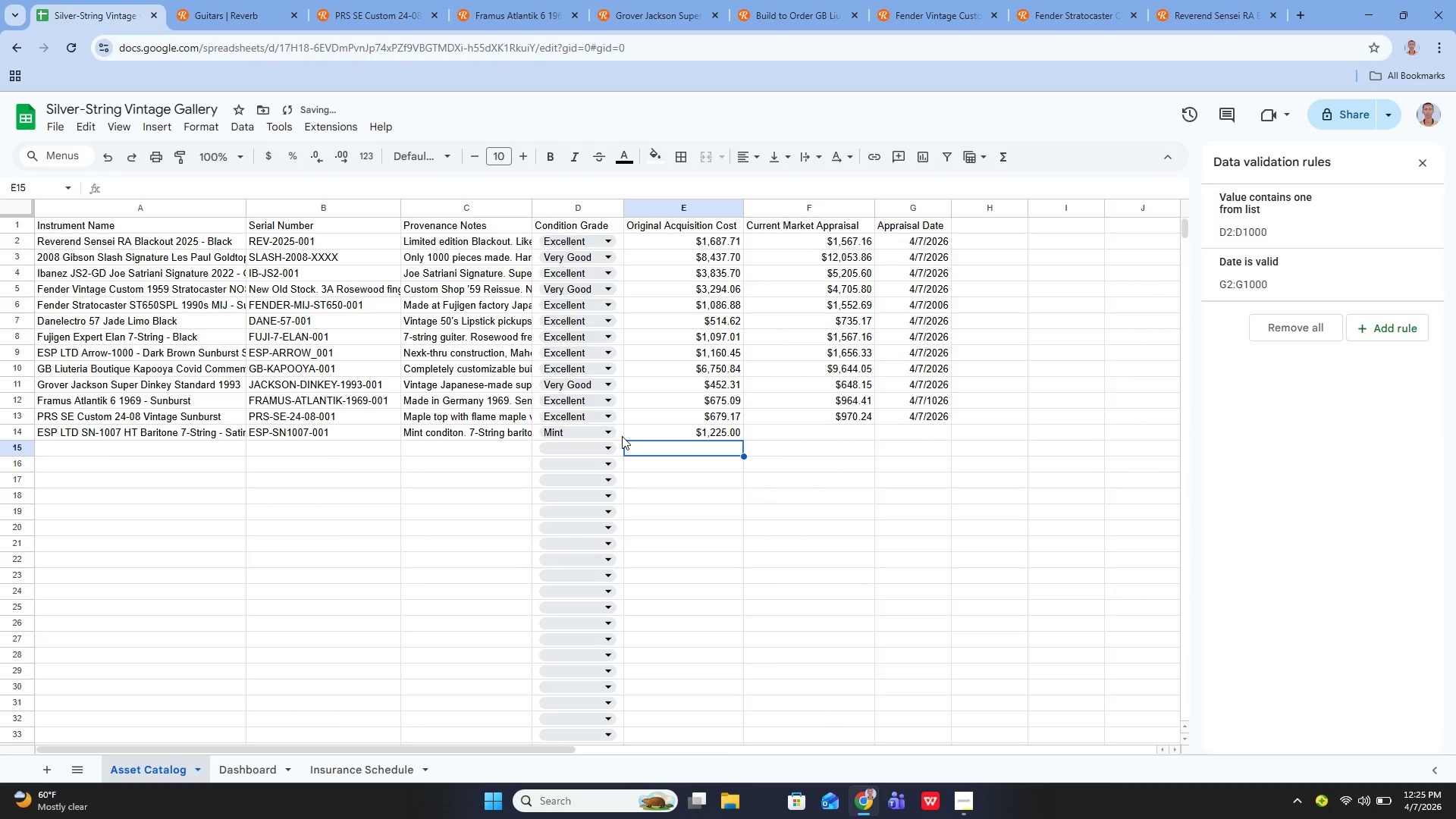 
key(ArrowUp)
 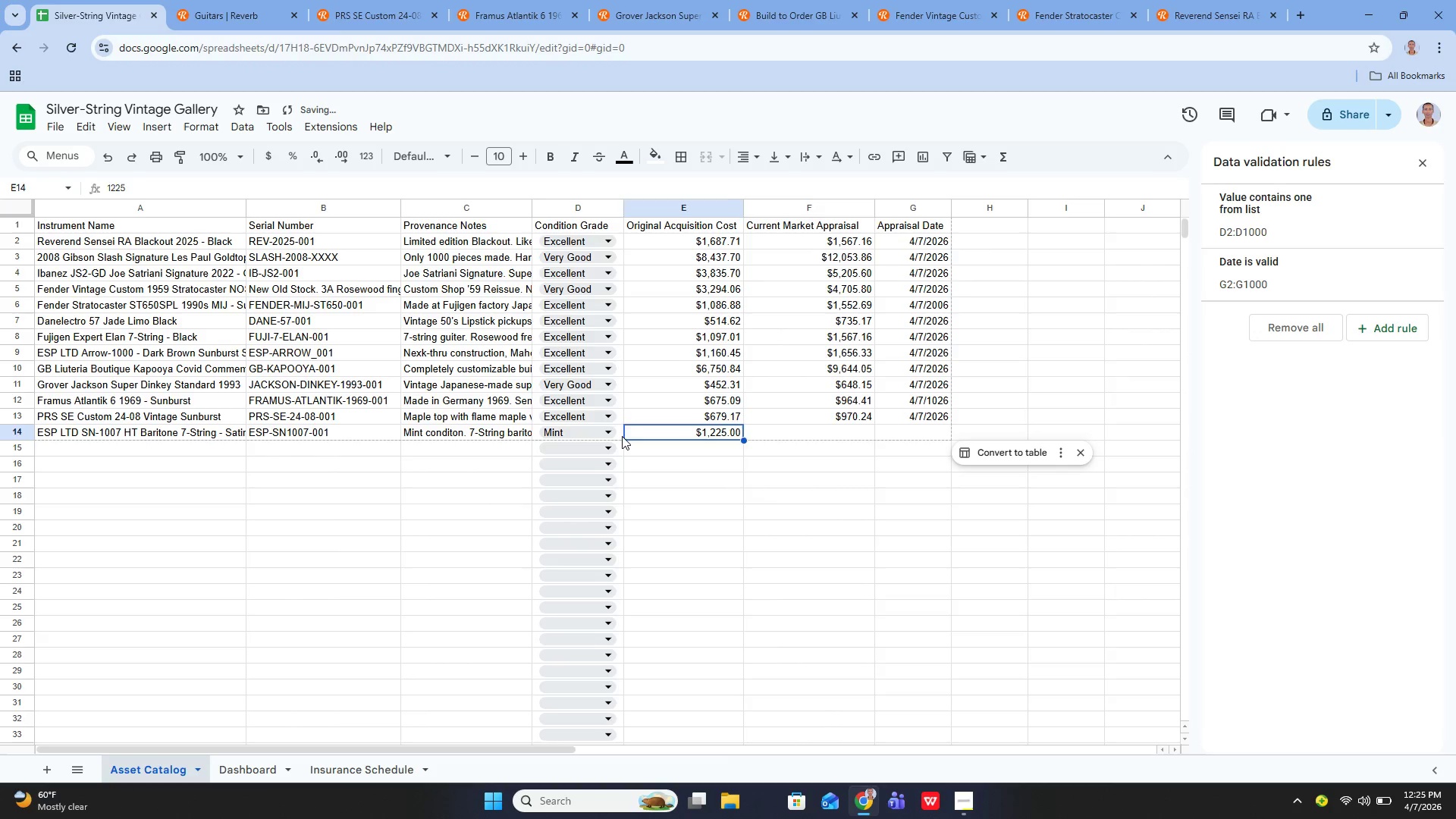 
key(ArrowRight)
 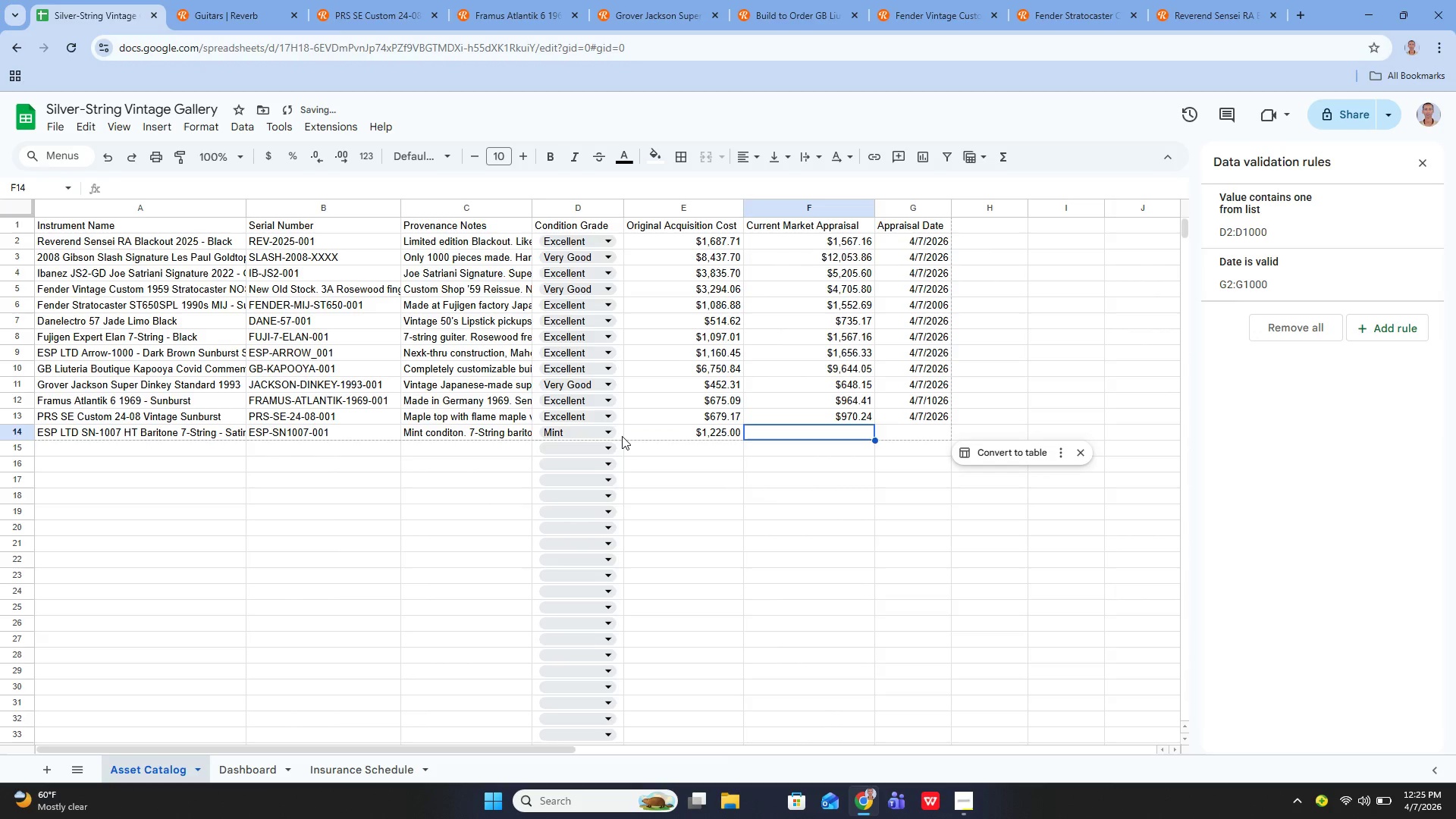 
key(Enter)
 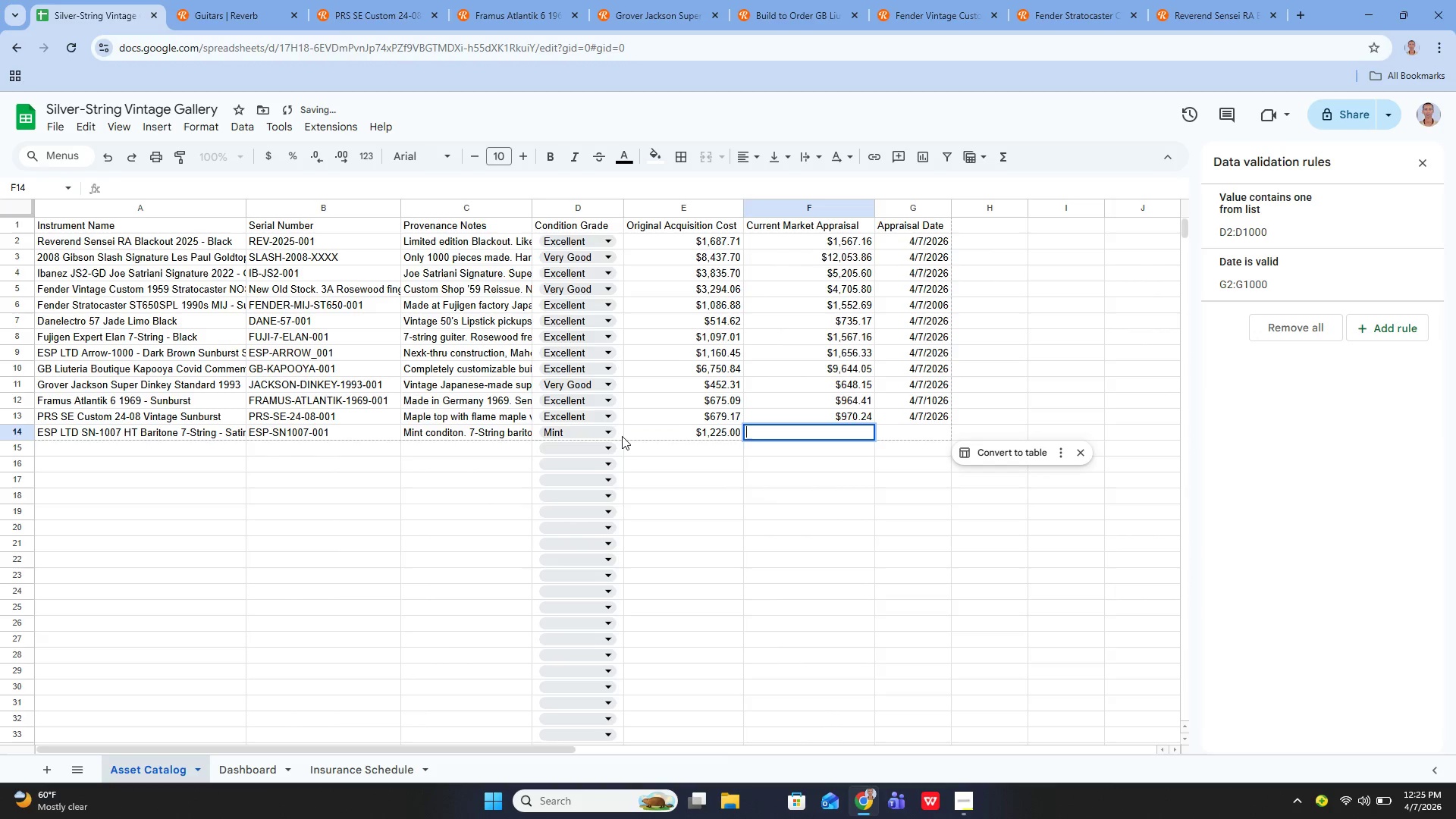 
type(1759)
key(Backspace)
type(0.00)
 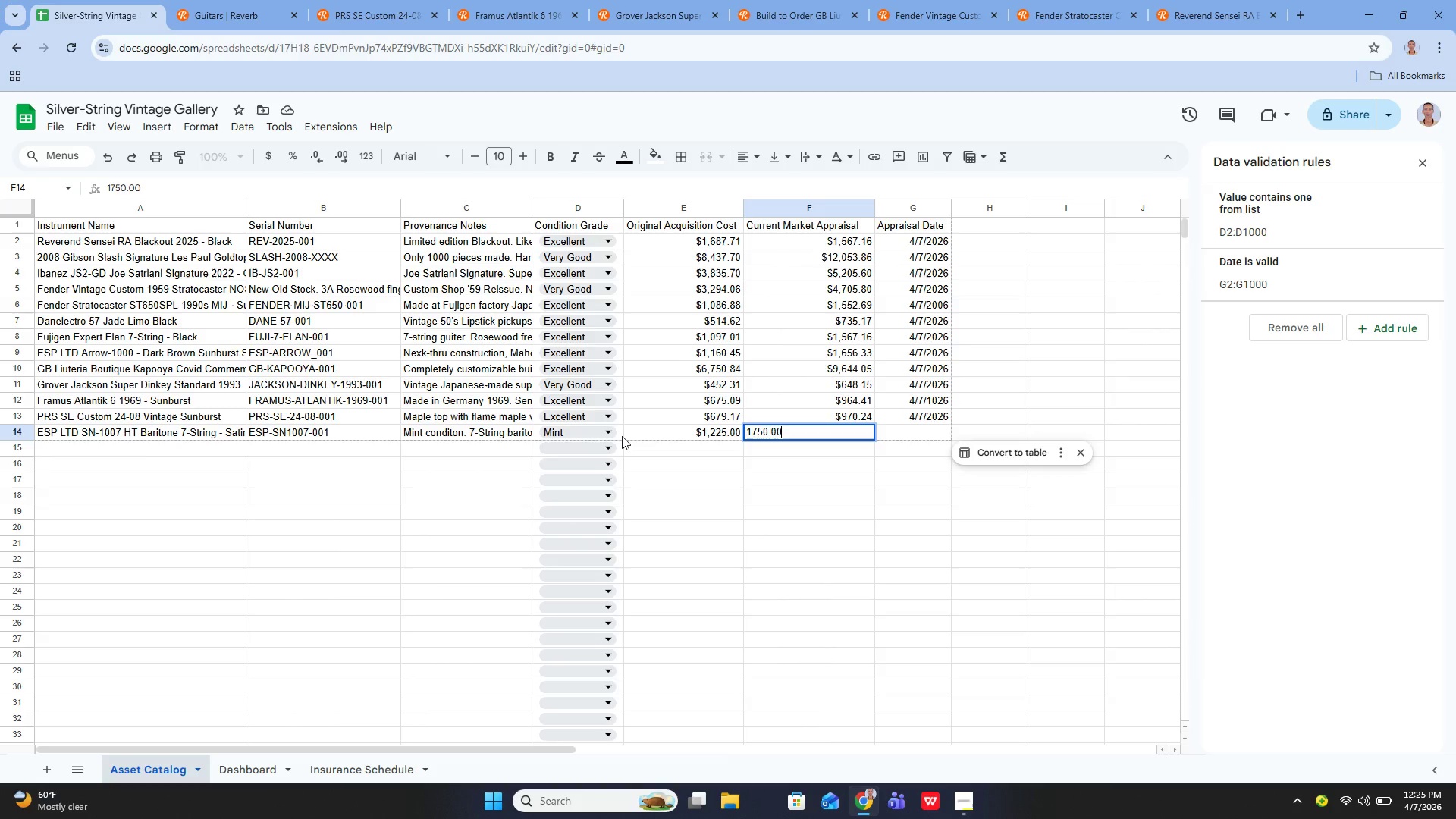 
key(Enter)
 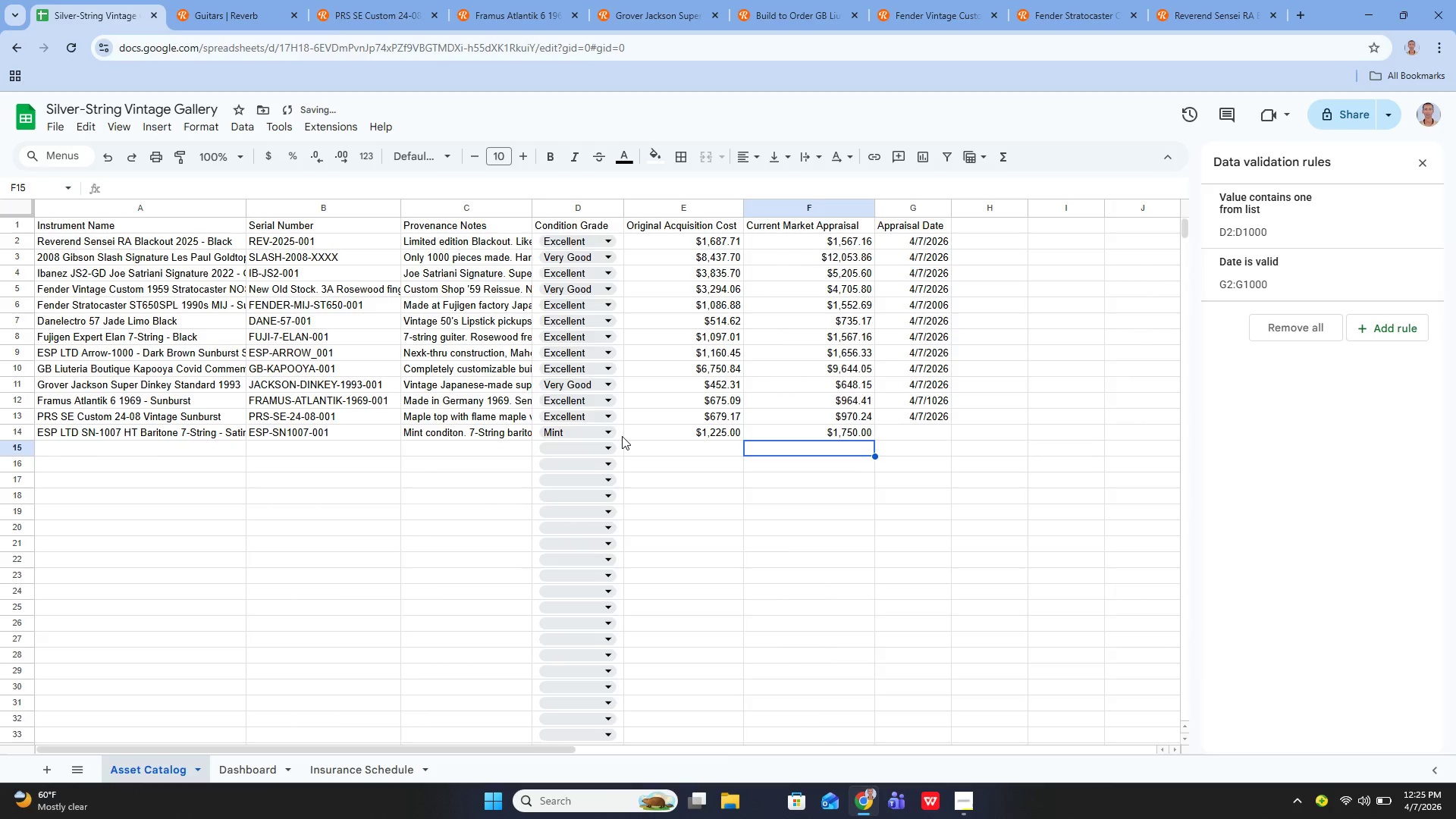 
key(ArrowUp)
 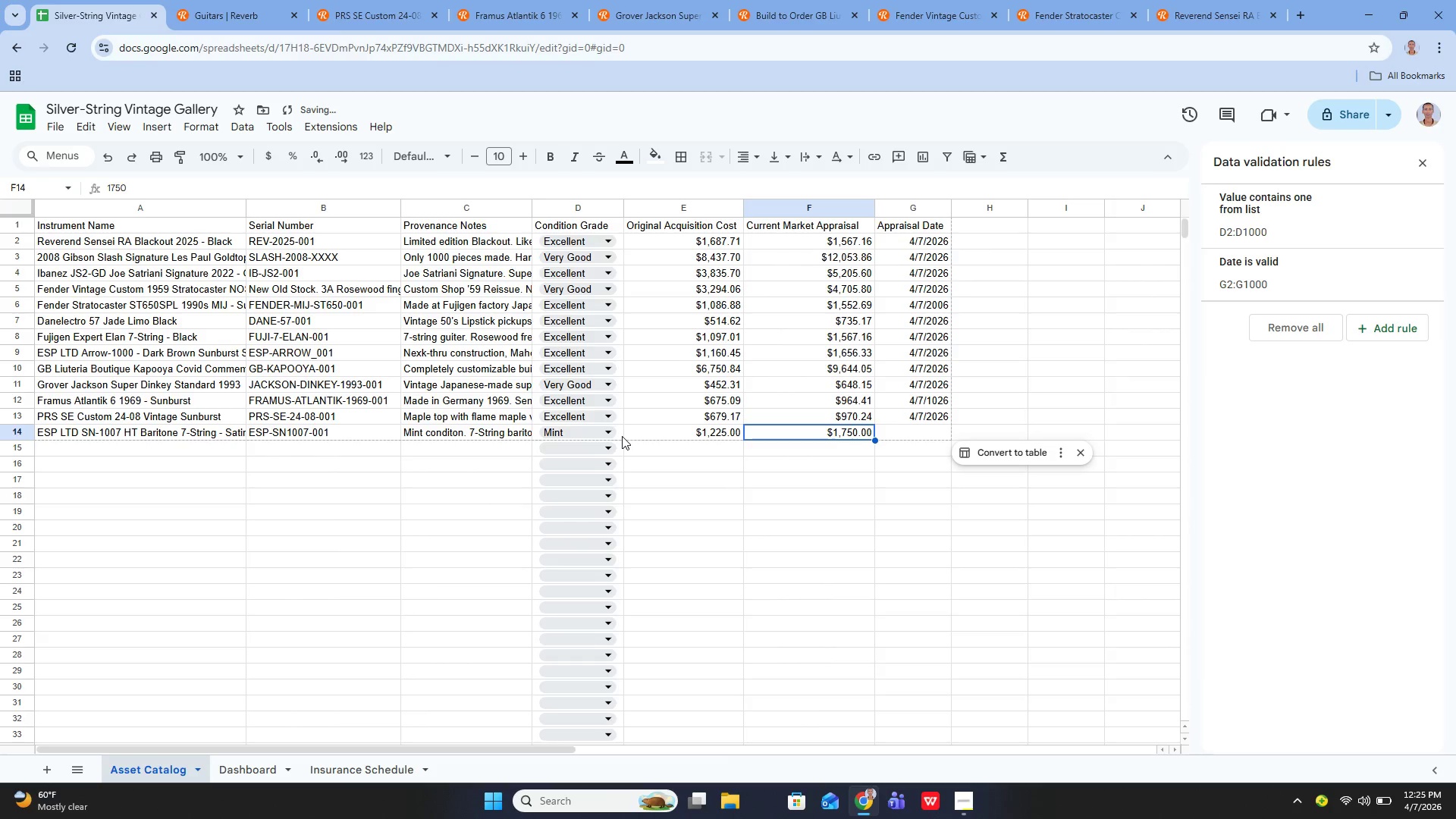 
key(ArrowRight)
 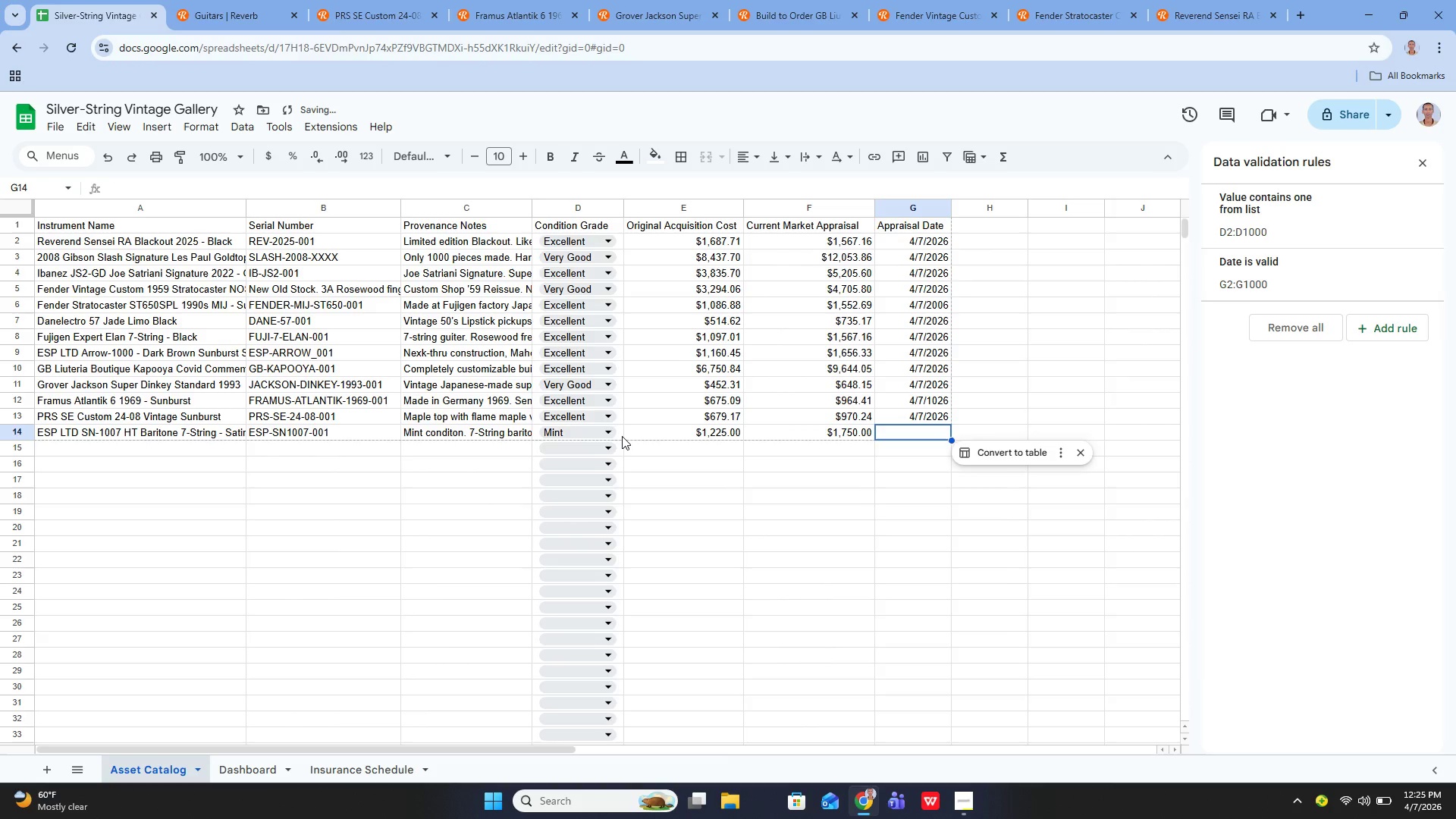 
key(Enter)
 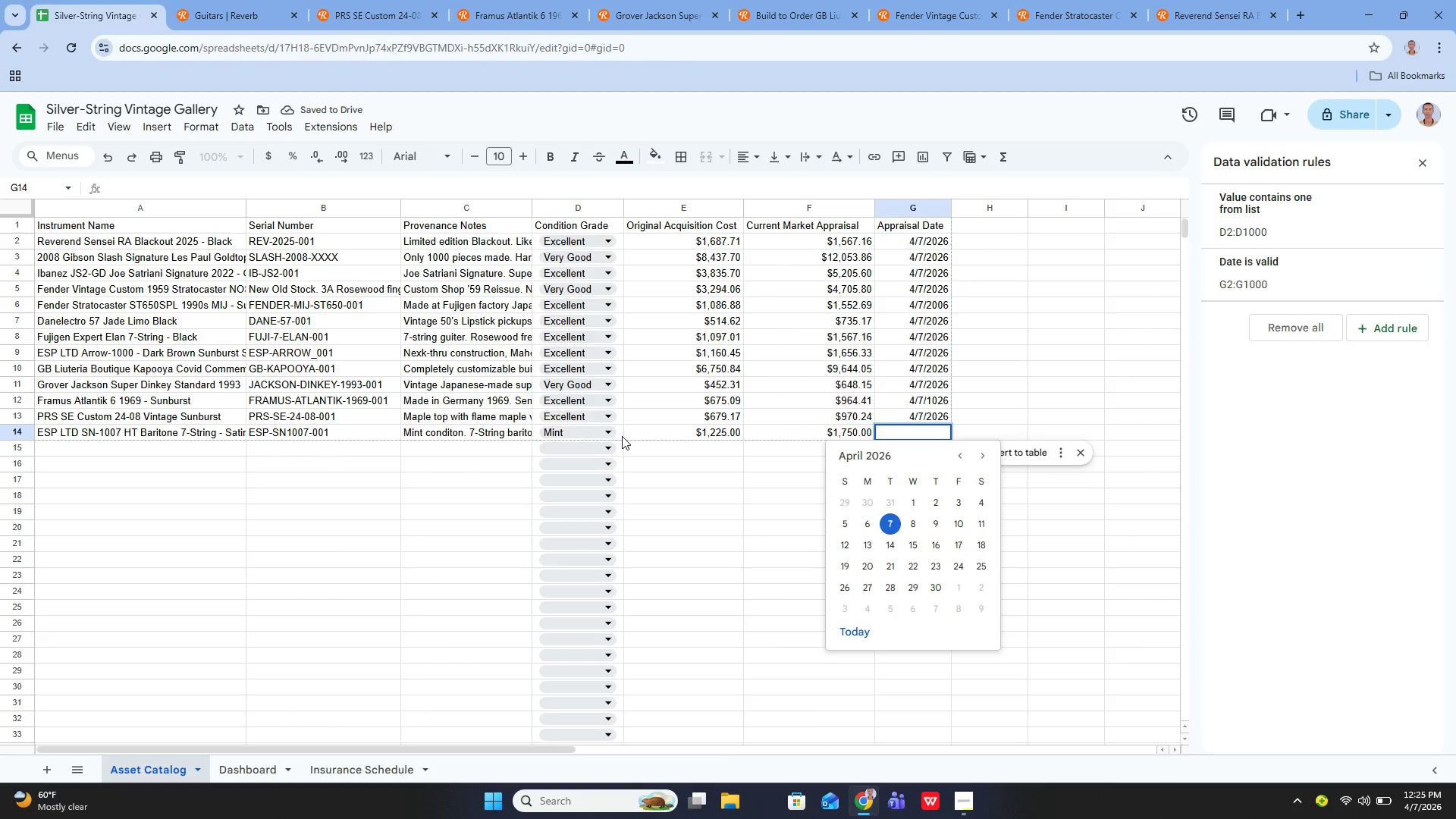 
type(4/7/2026)
 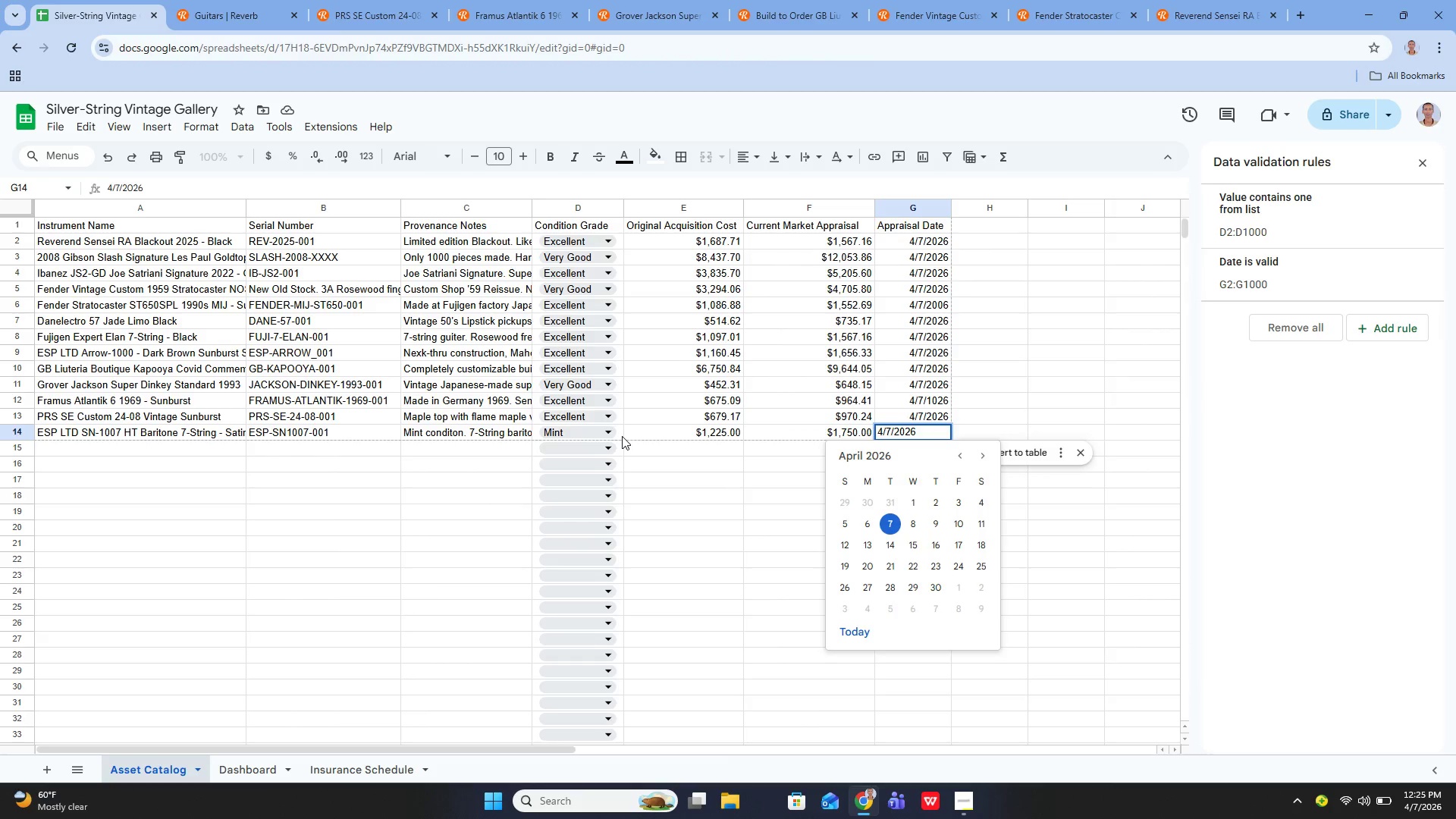 
key(Enter)
 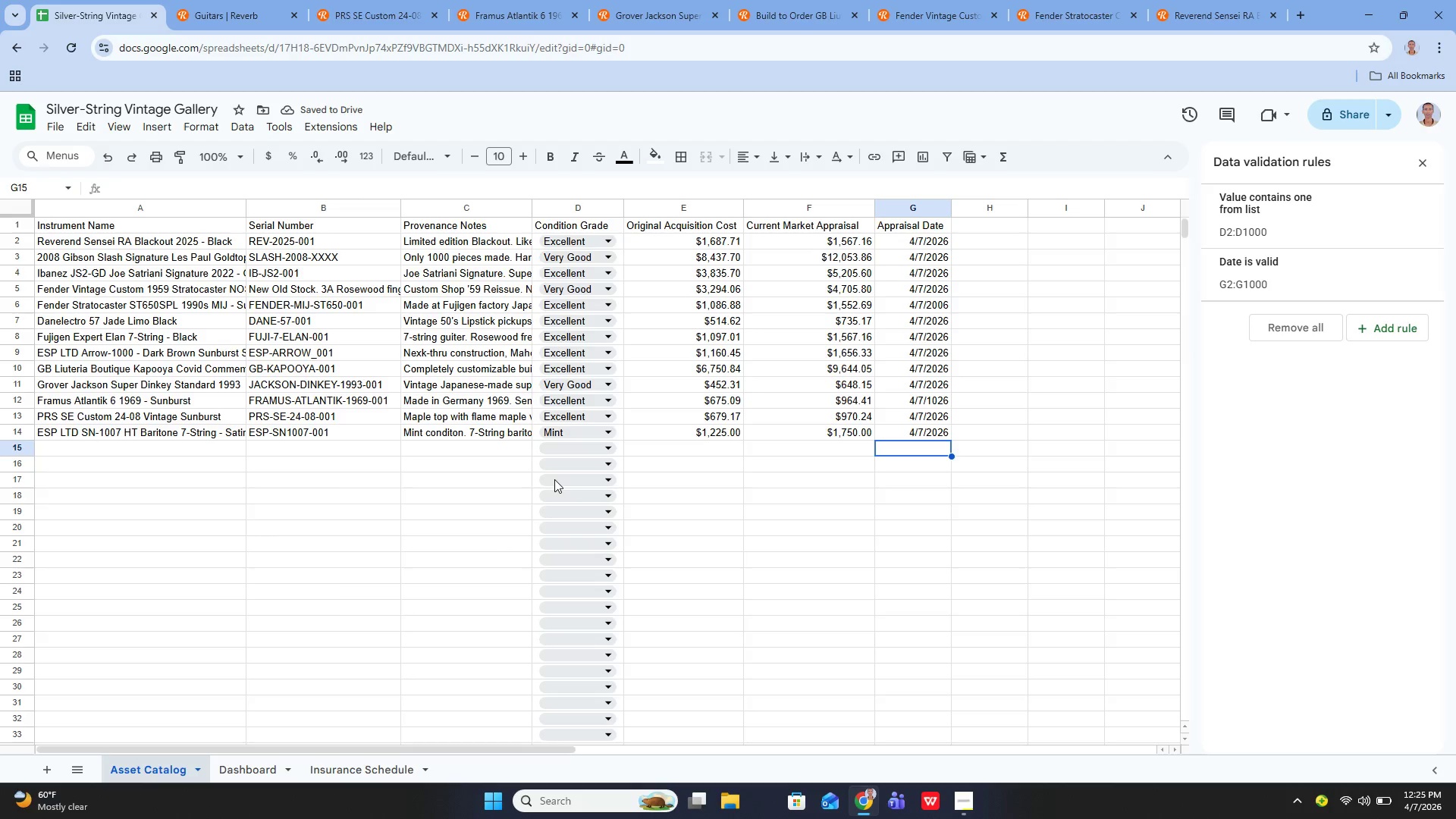 
wait(5.52)
 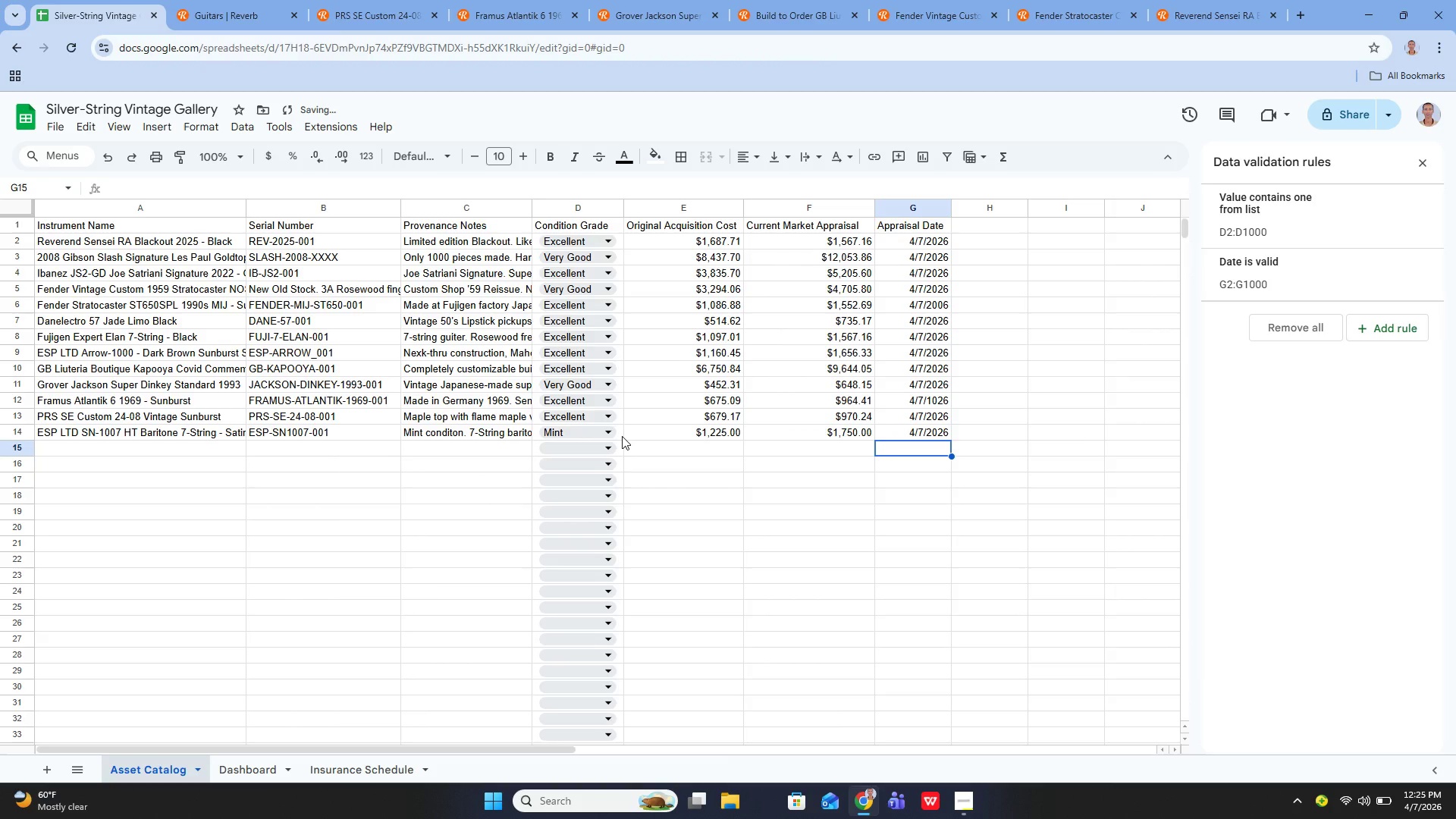 
left_click([75, 446])
 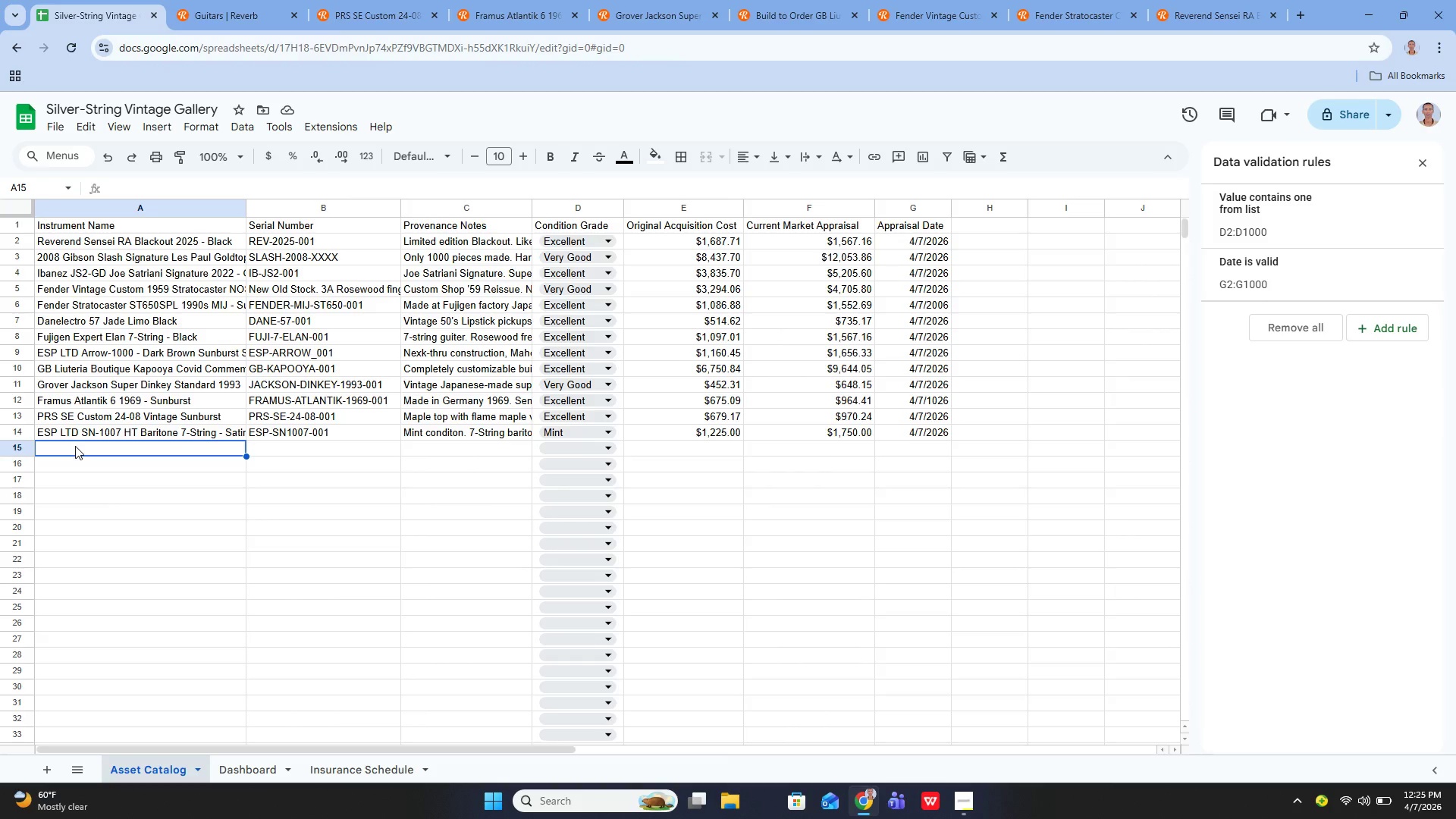 
key(Enter)
 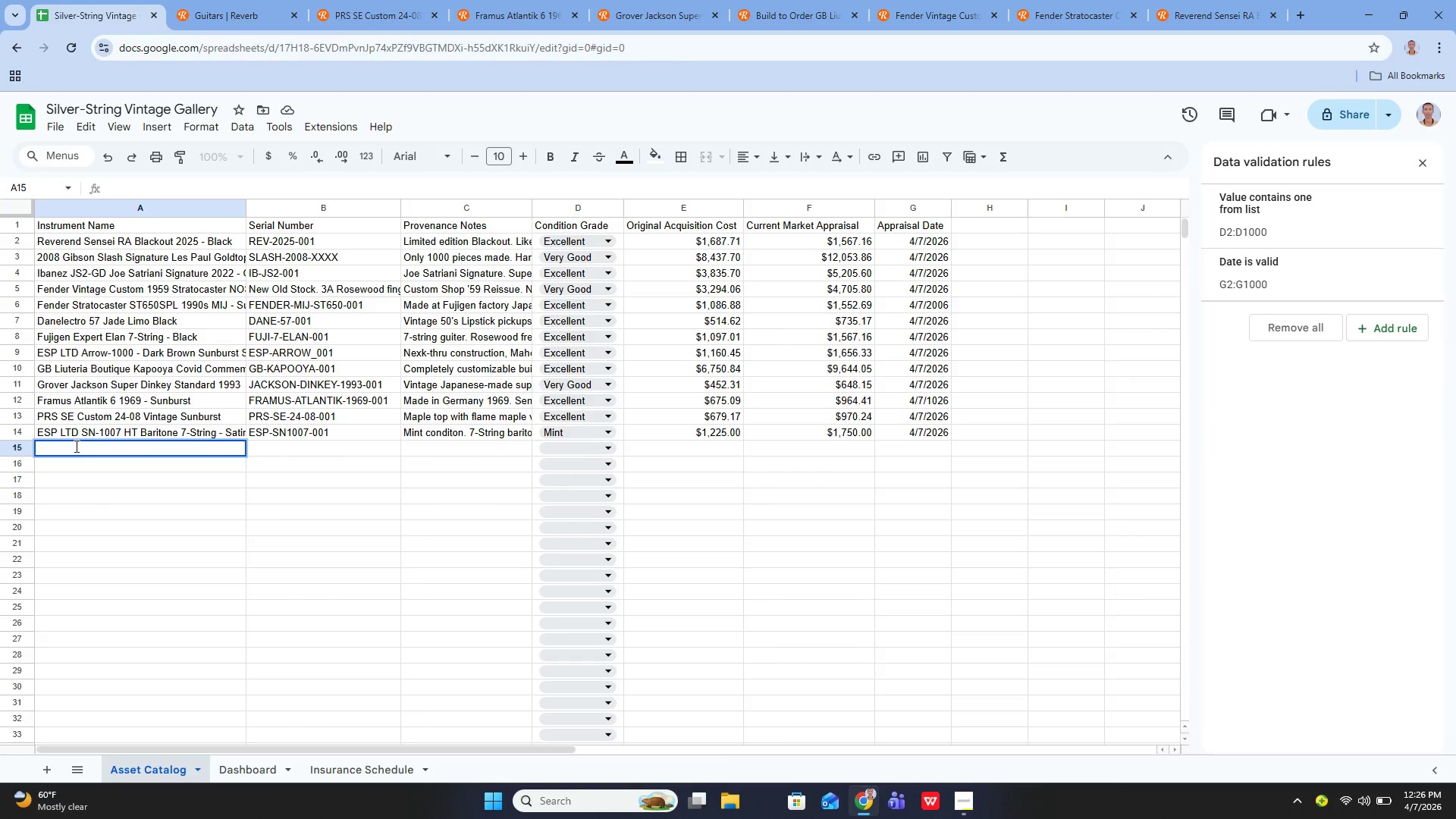 
type(Erni)
 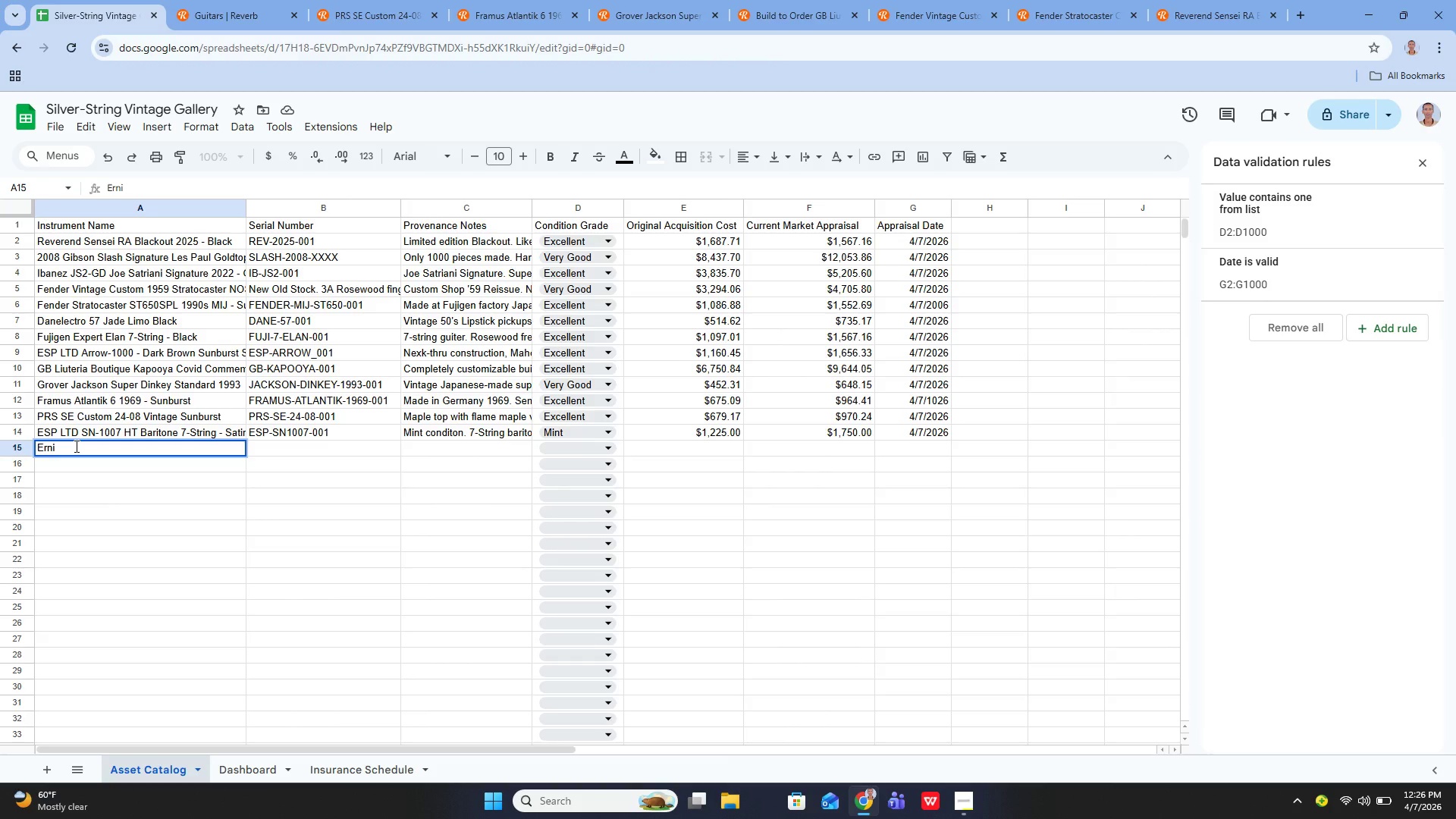 
type(e Ball )
 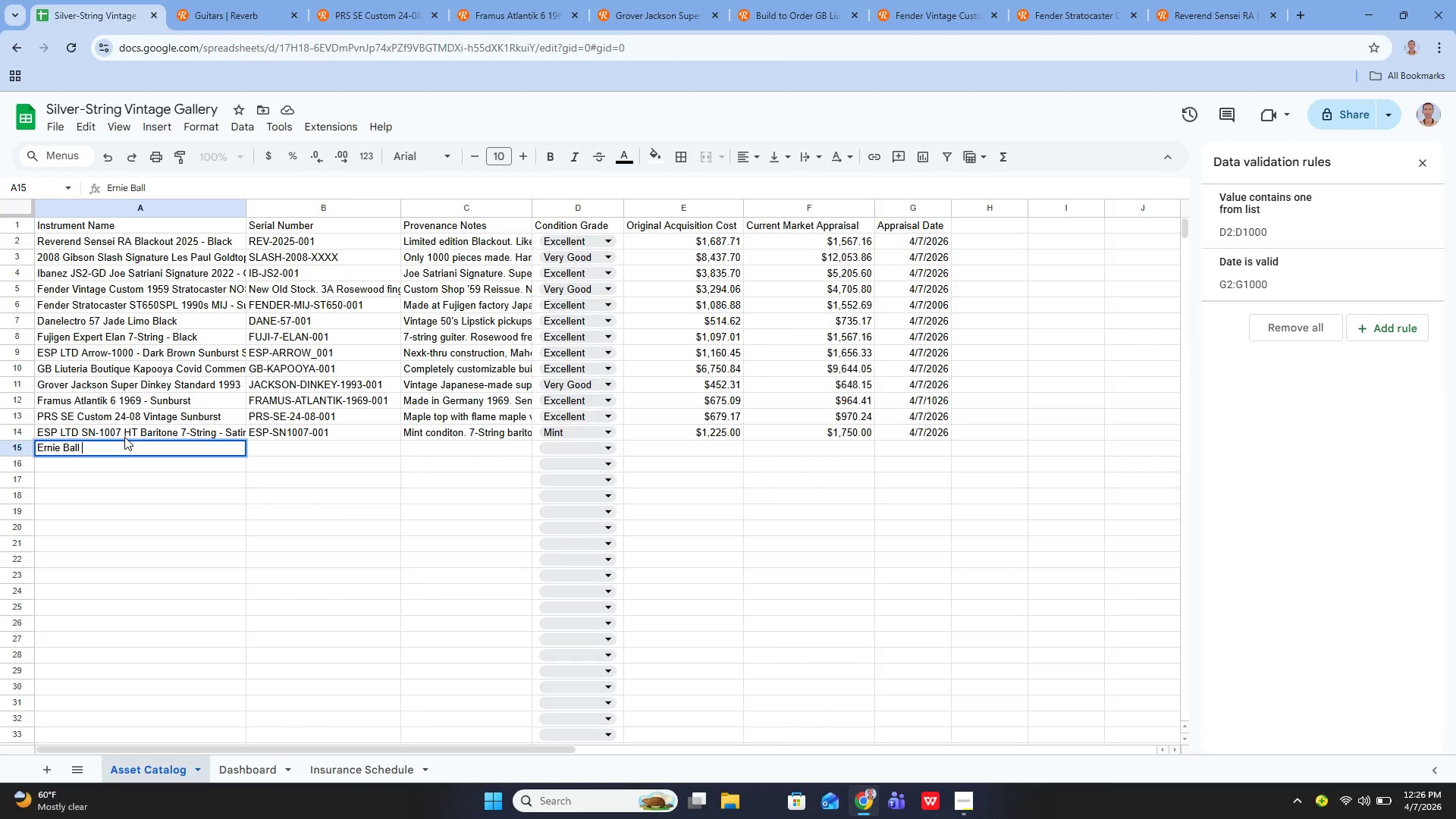 
wait(11.76)
 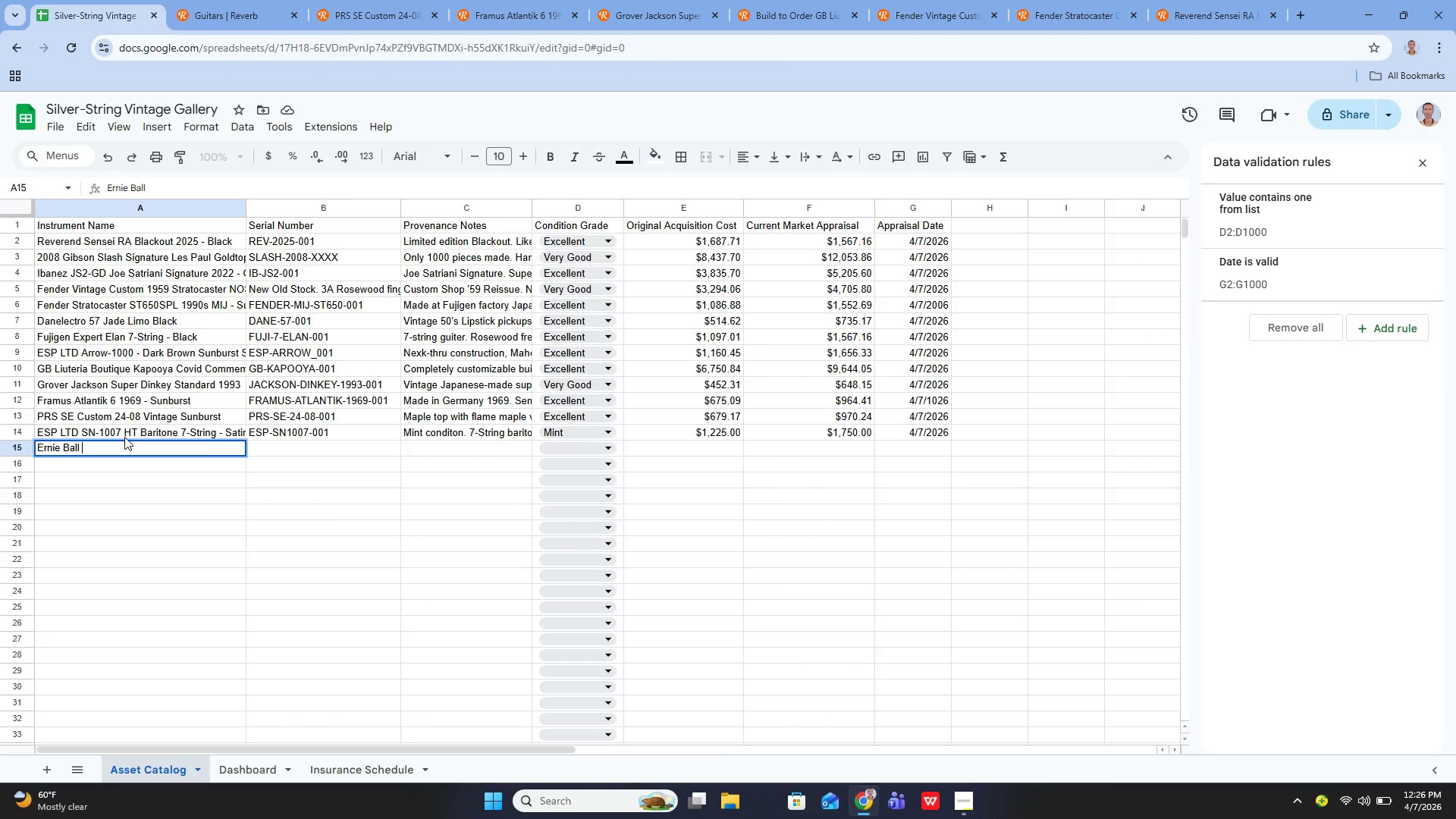 
left_click([960, 798])